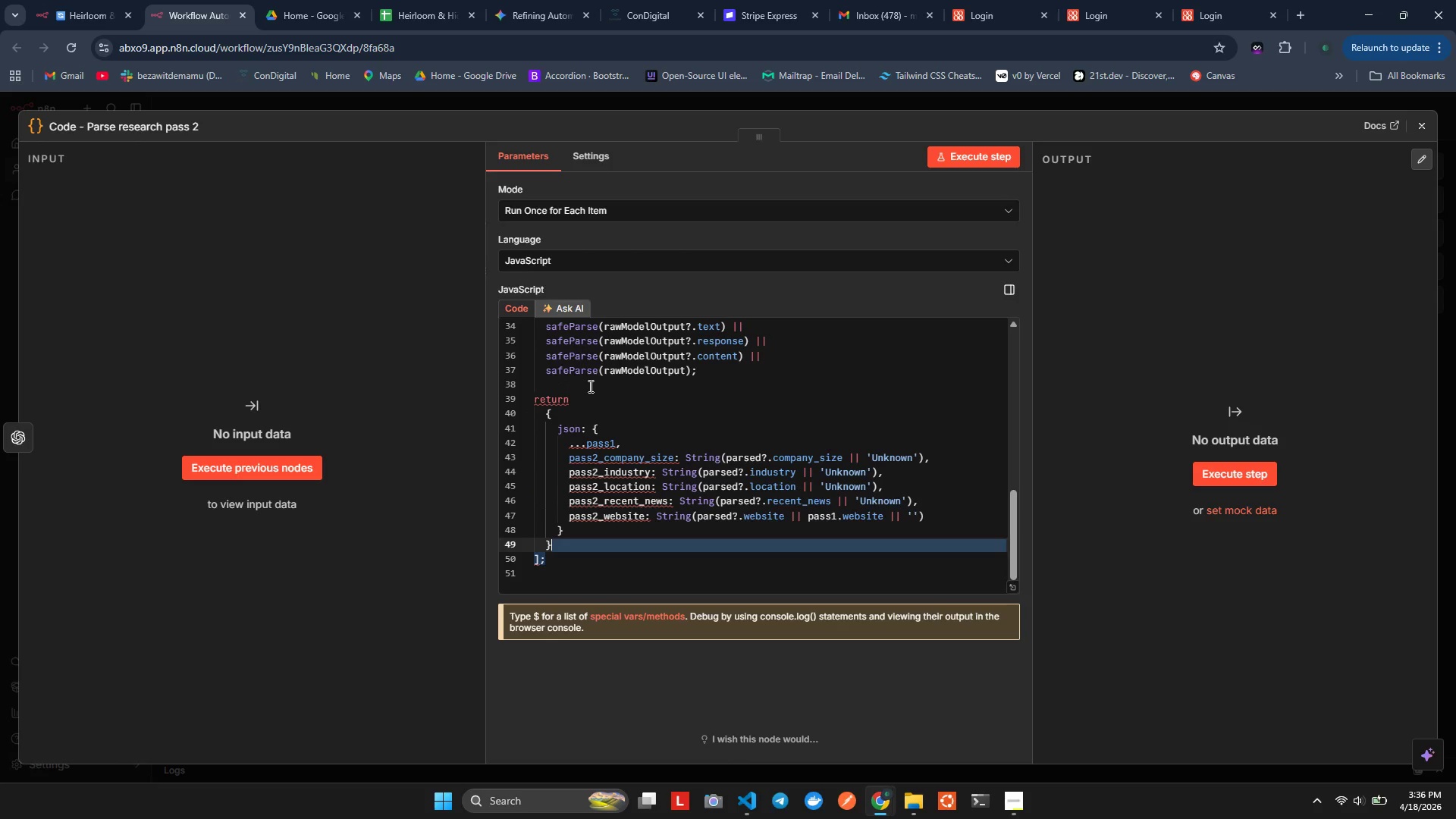 
key(Shift+ArrowRight)
 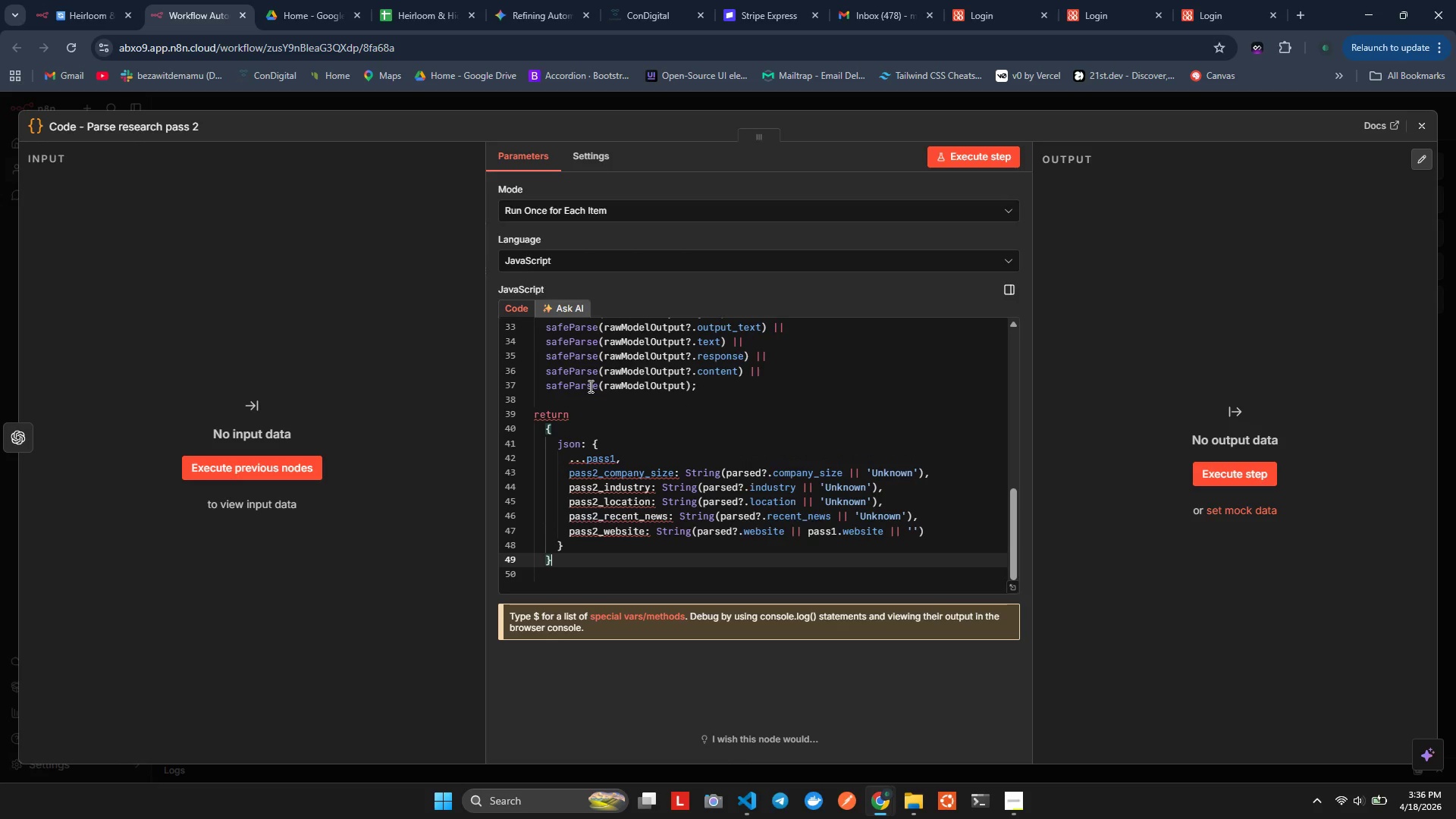 
key(Backspace)
 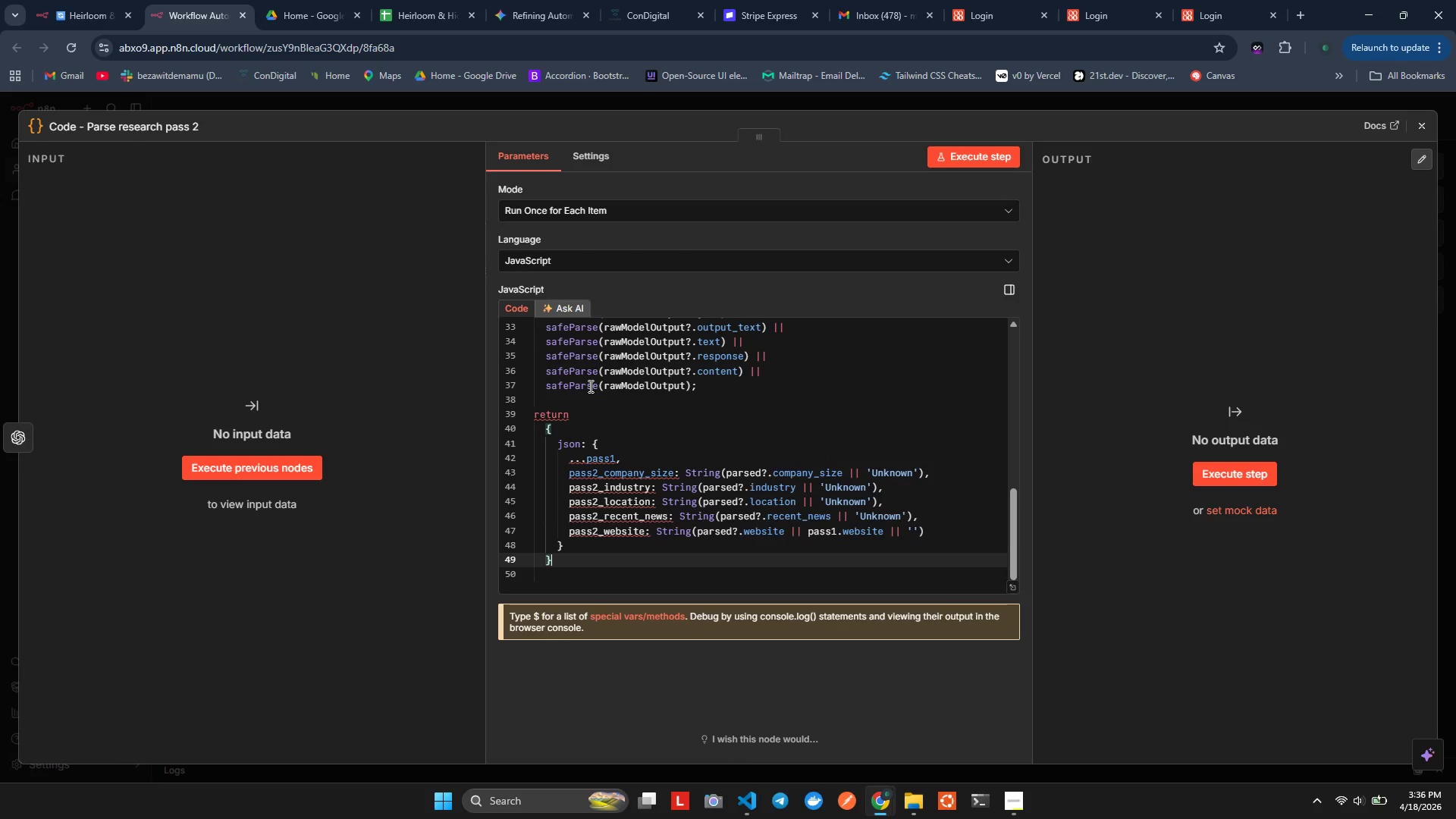 
key(Alt+AltLeft)
 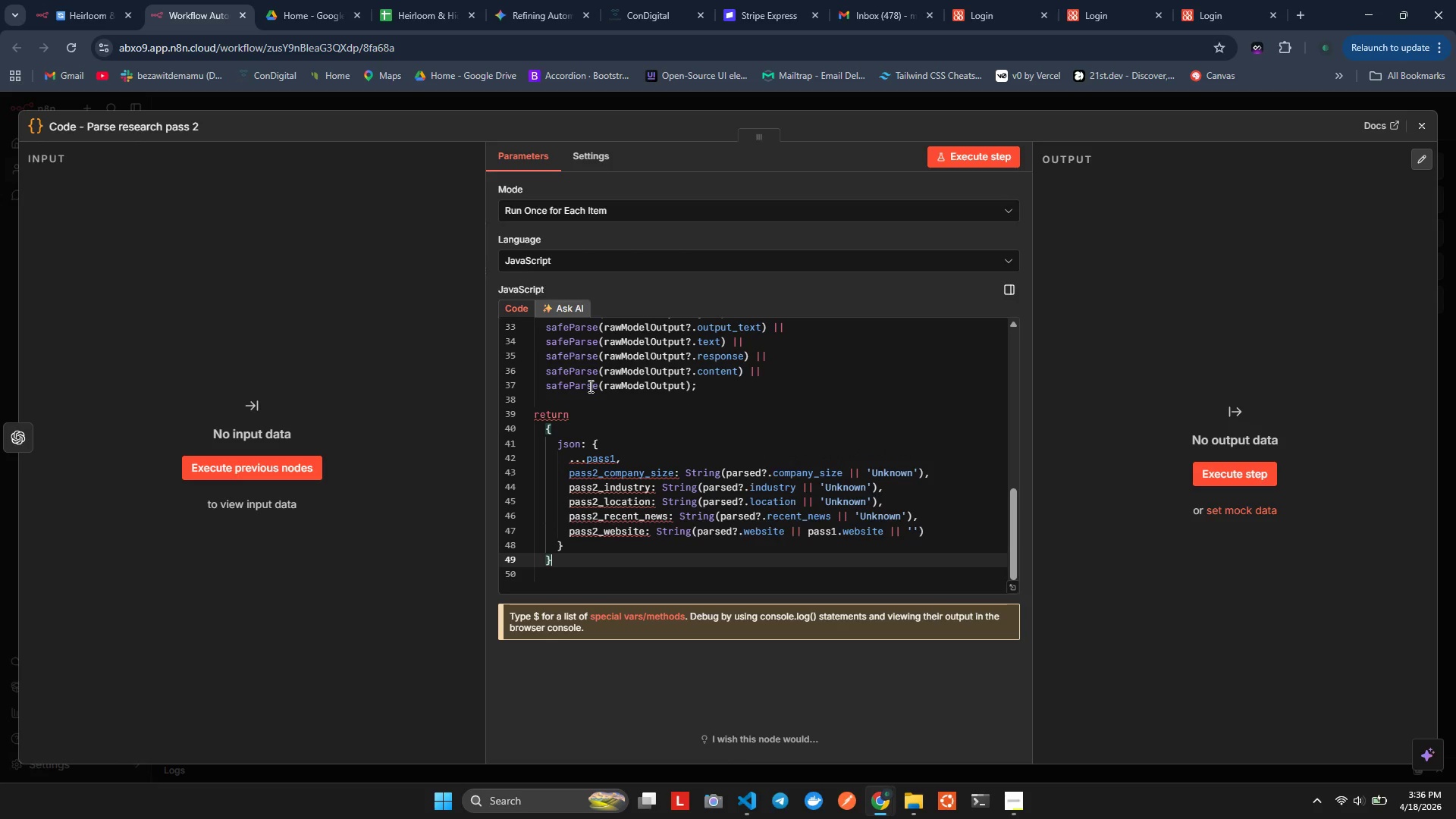 
key(Alt+Shift+ShiftLeft)
 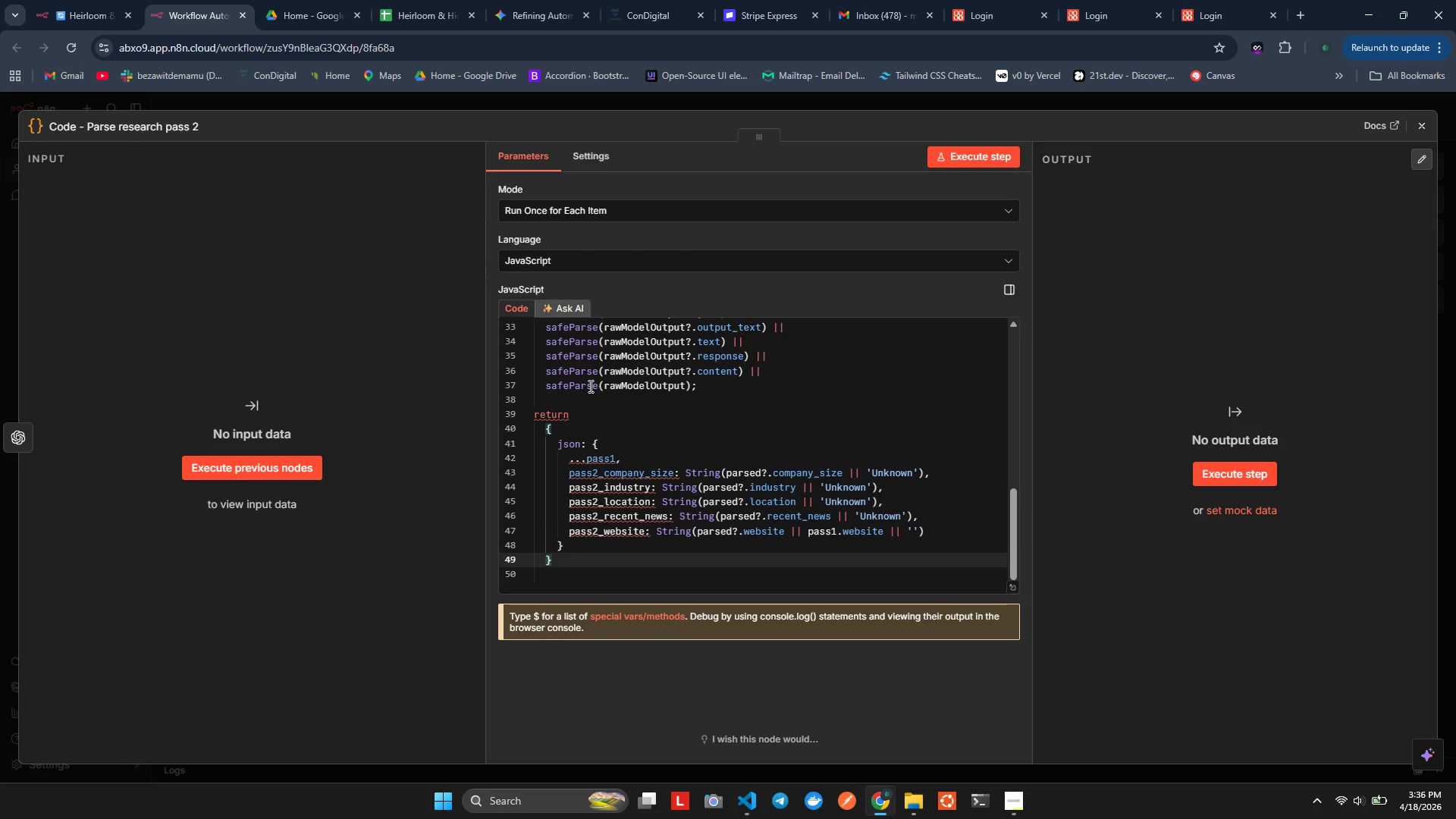 
key(Alt+F)
 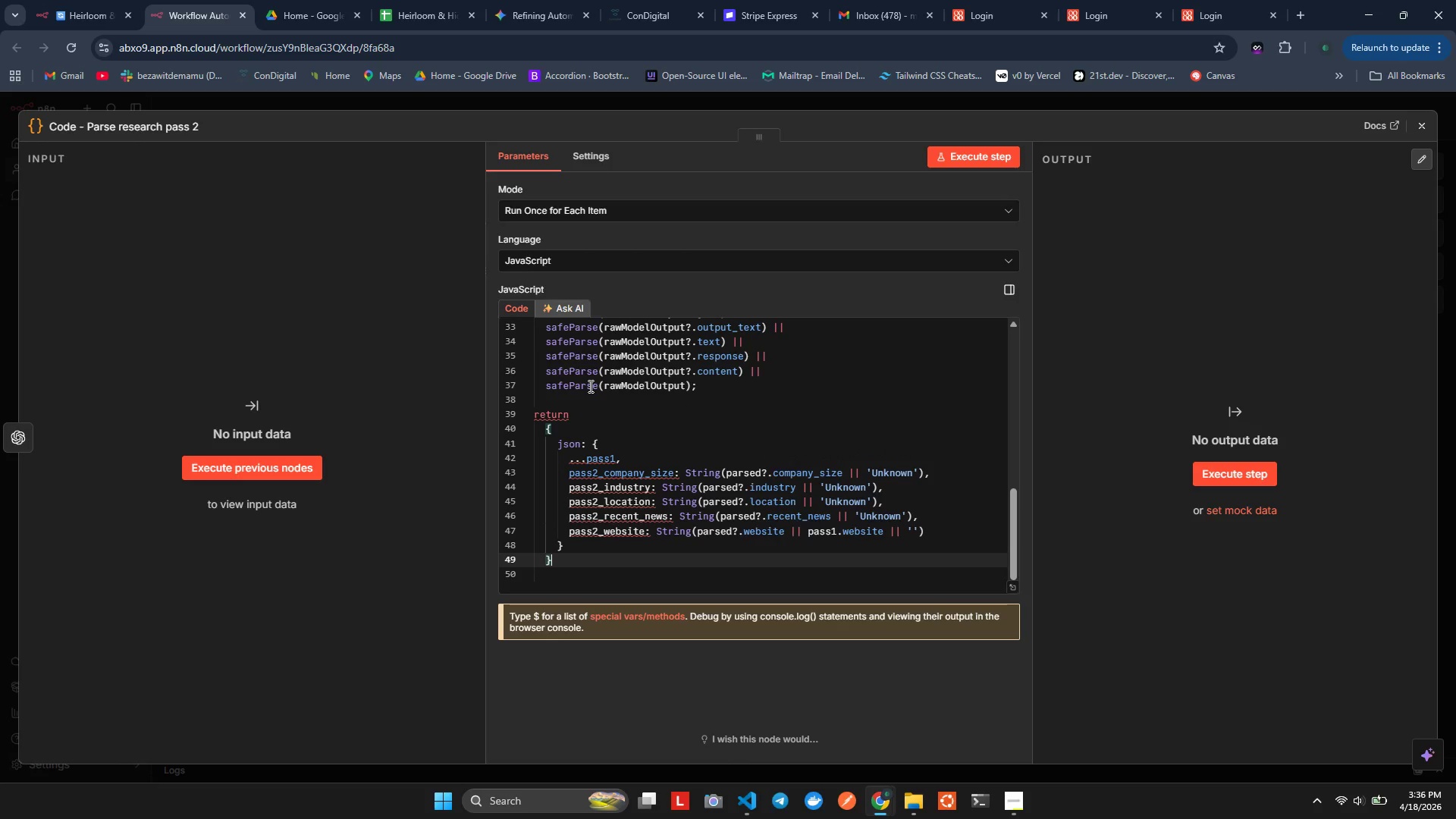 
key(ArrowUp)
 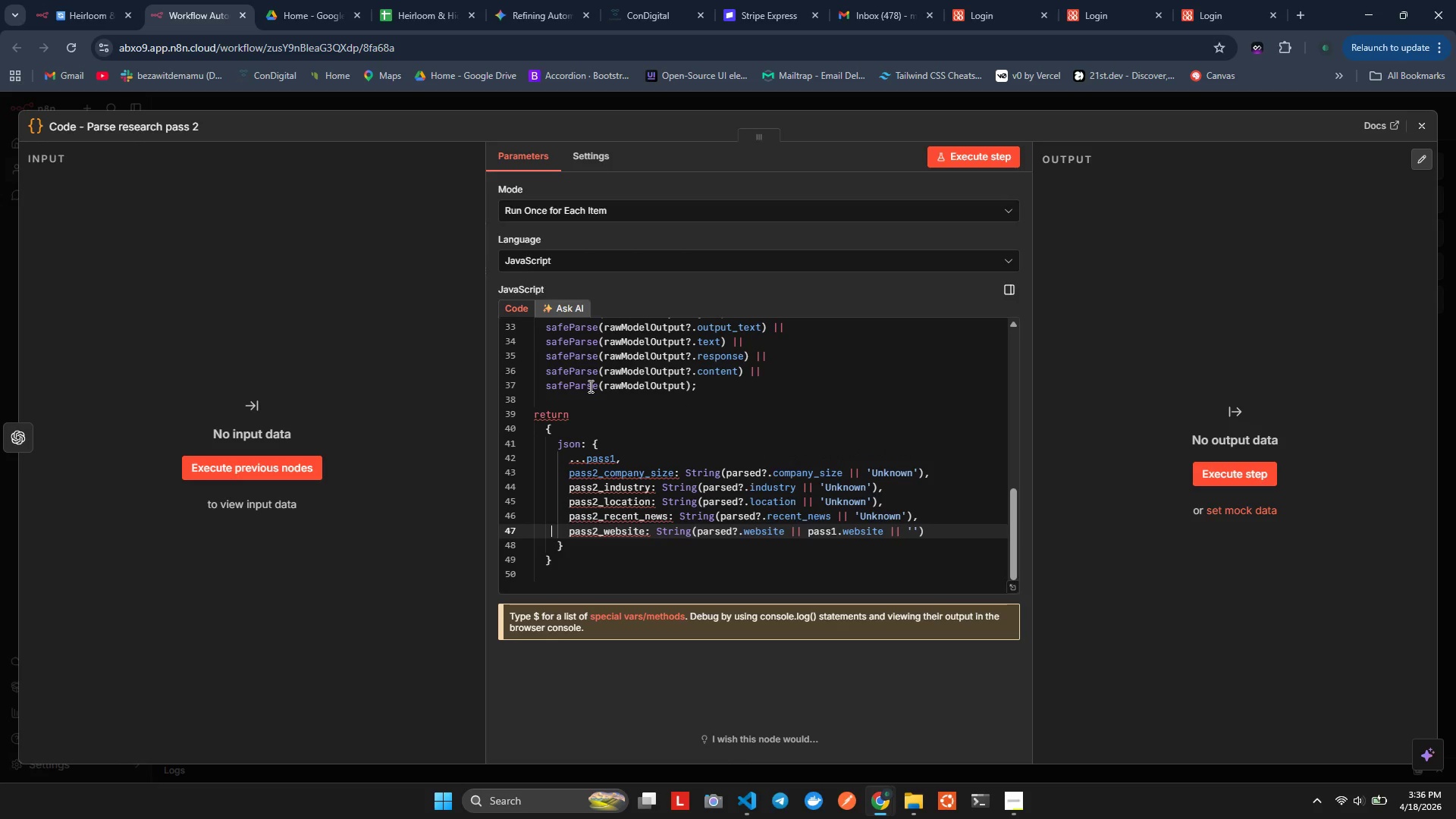 
hold_key(key=ArrowUp, duration=0.78)
 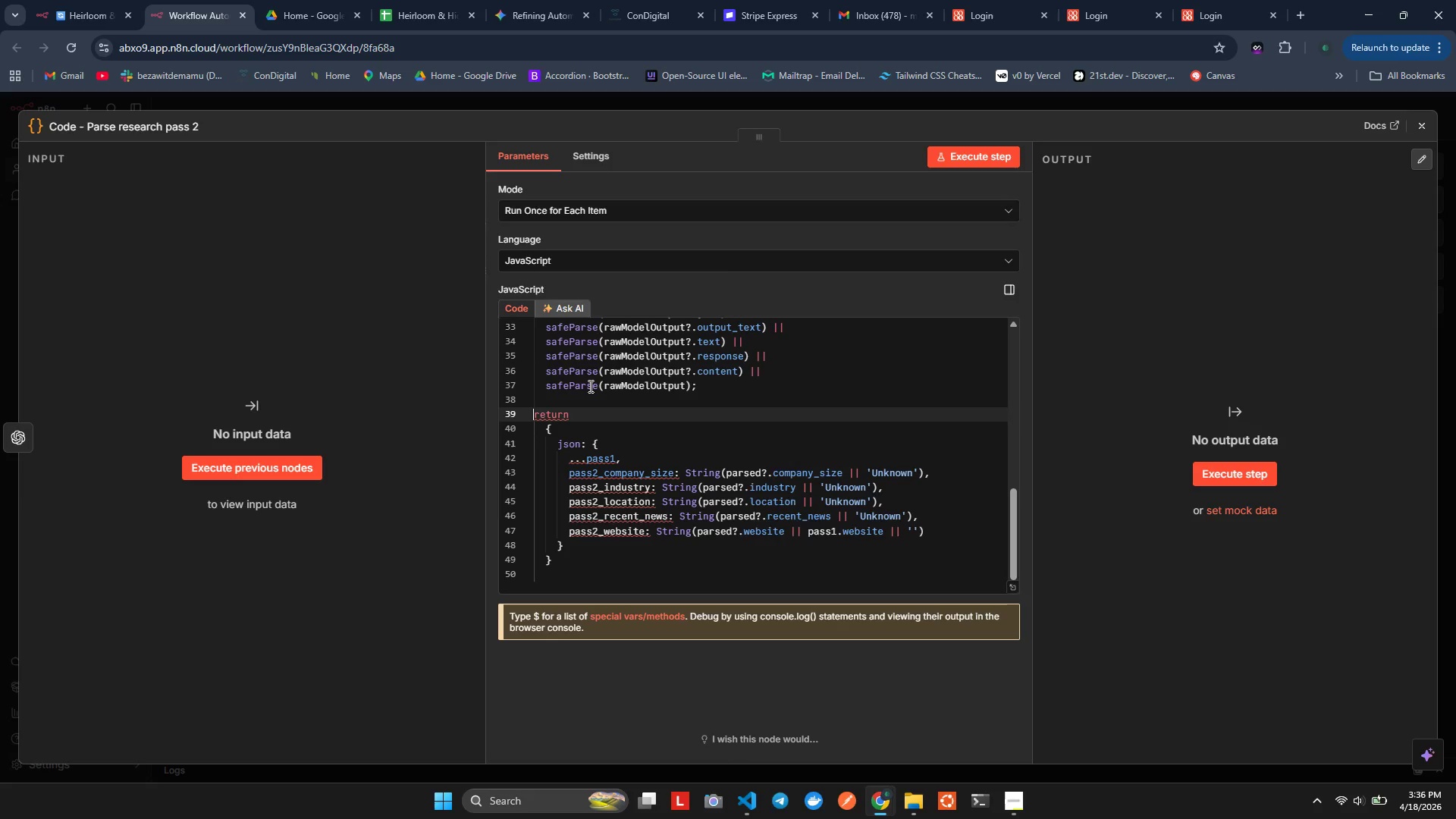 
key(ArrowLeft)
 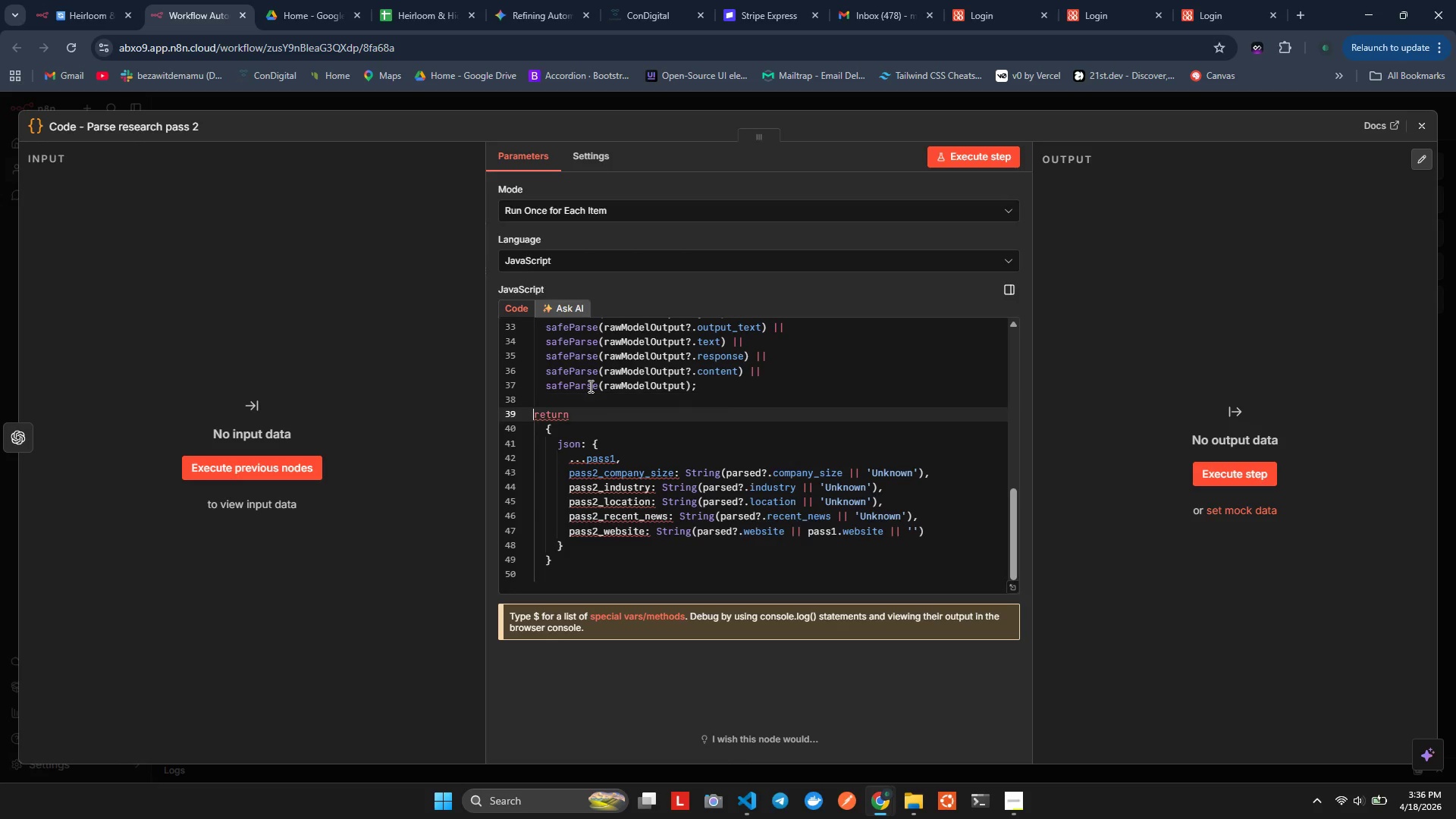 
key(ArrowDown)
 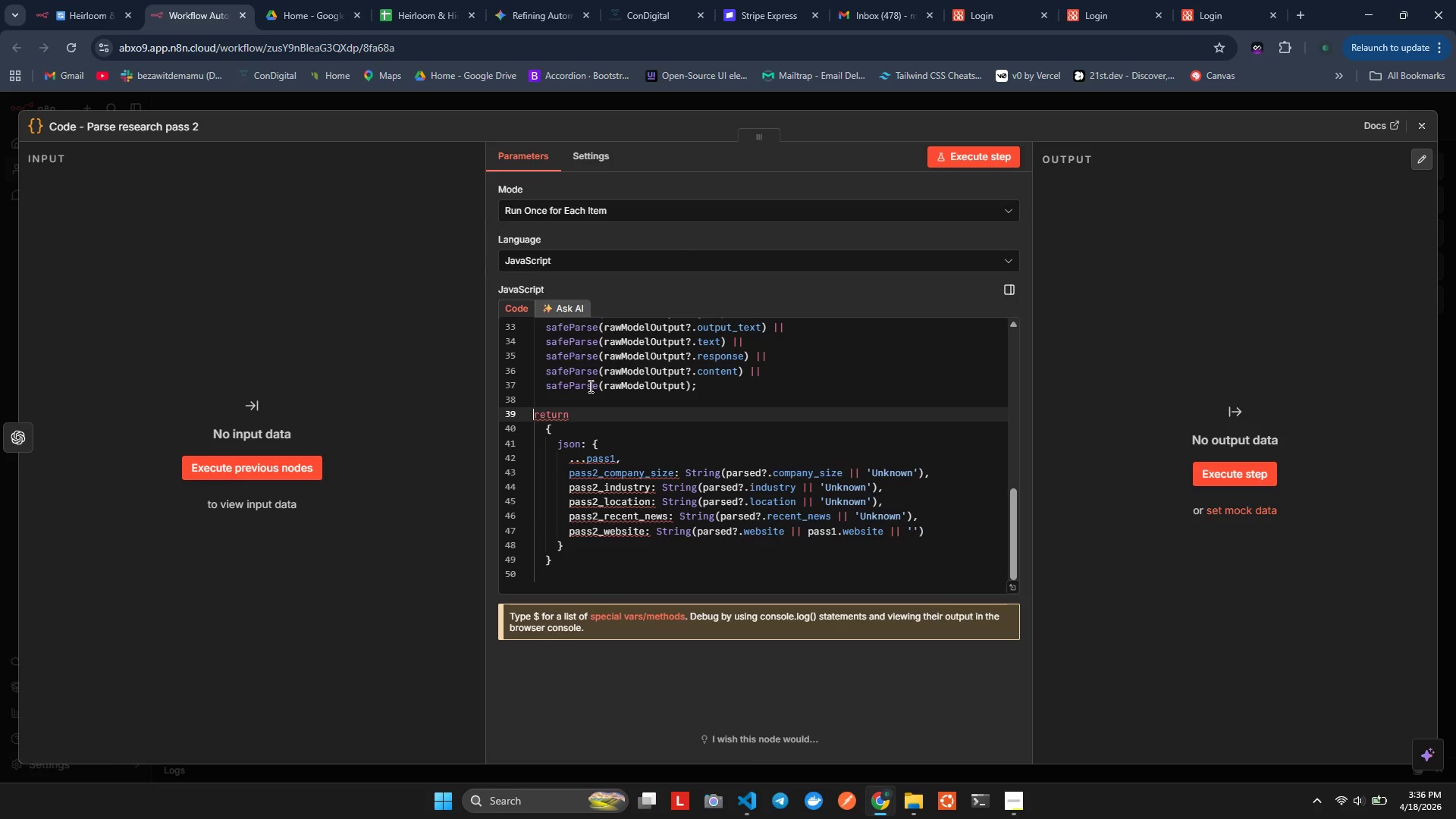 
key(ArrowRight)
 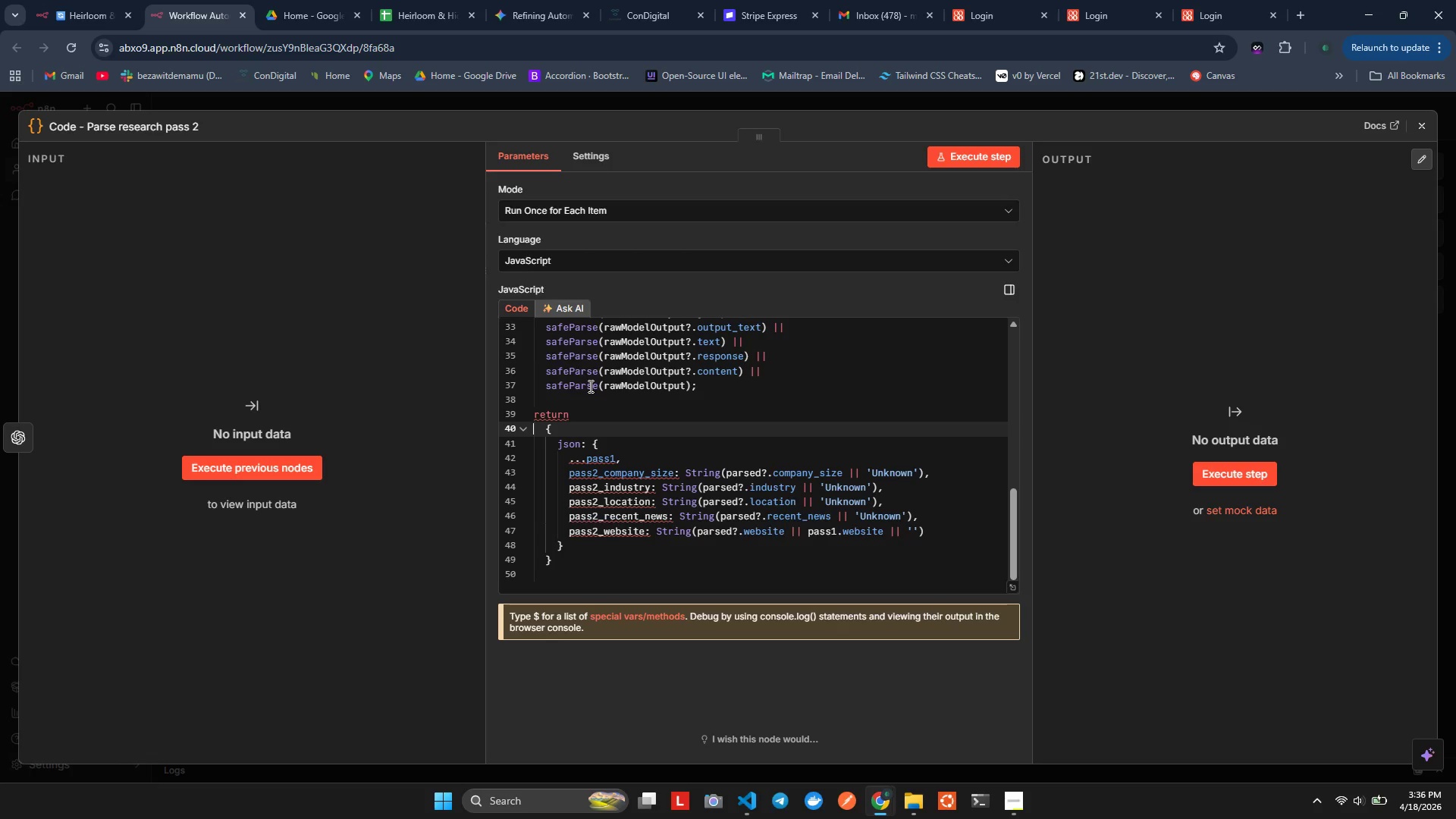 
key(ArrowDown)
 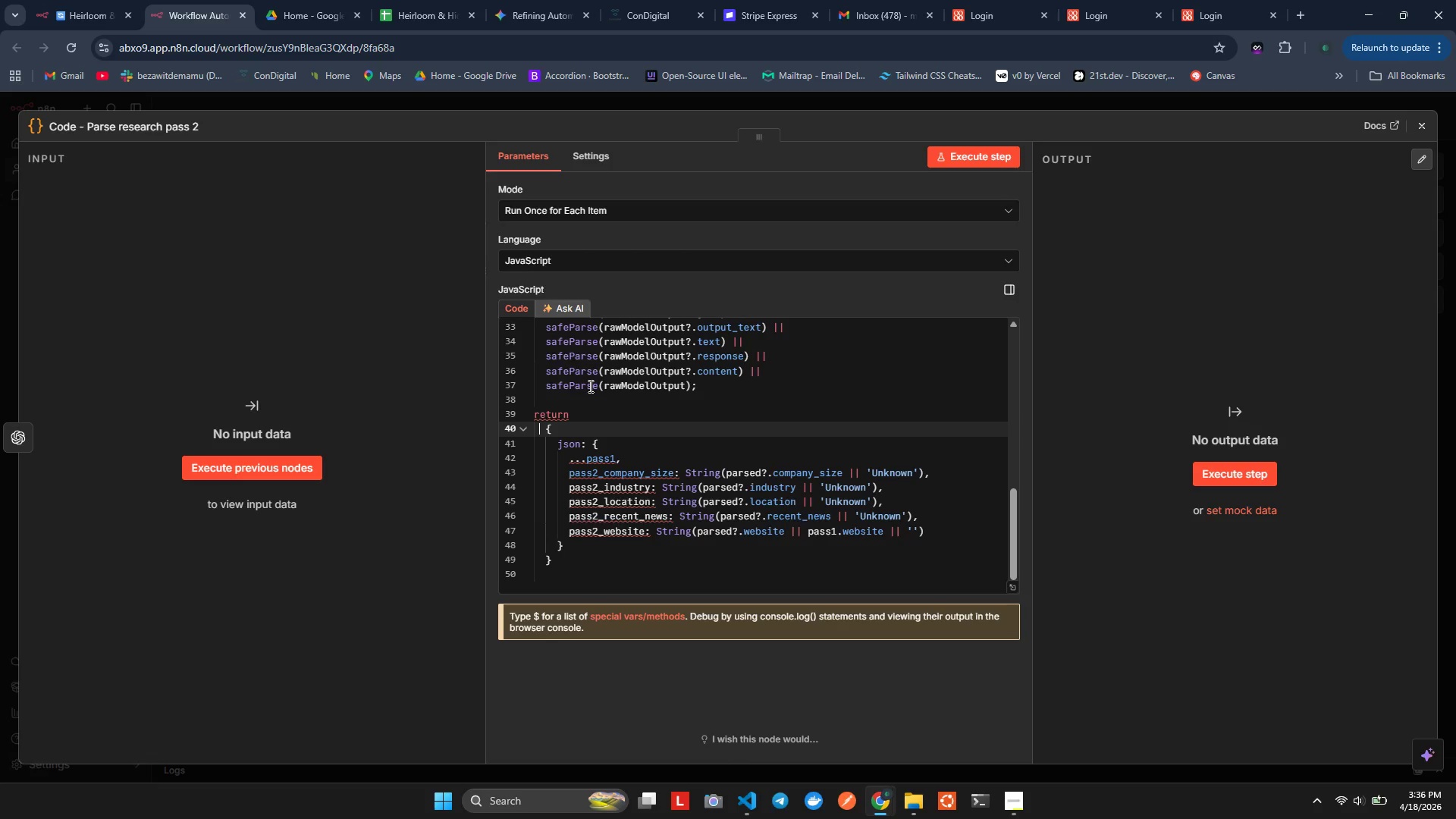 
key(ArrowRight)
 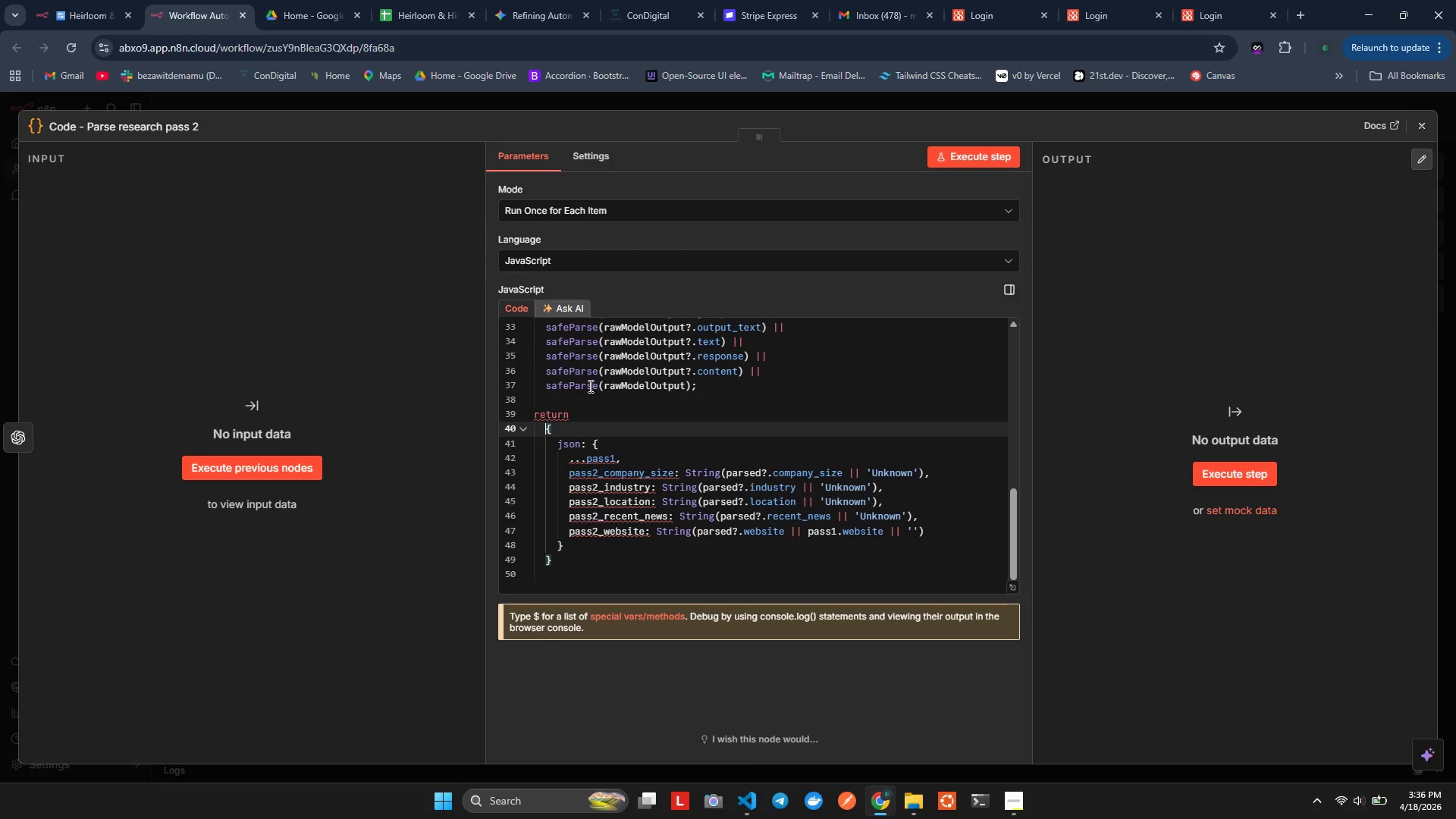 
key(ArrowRight)
 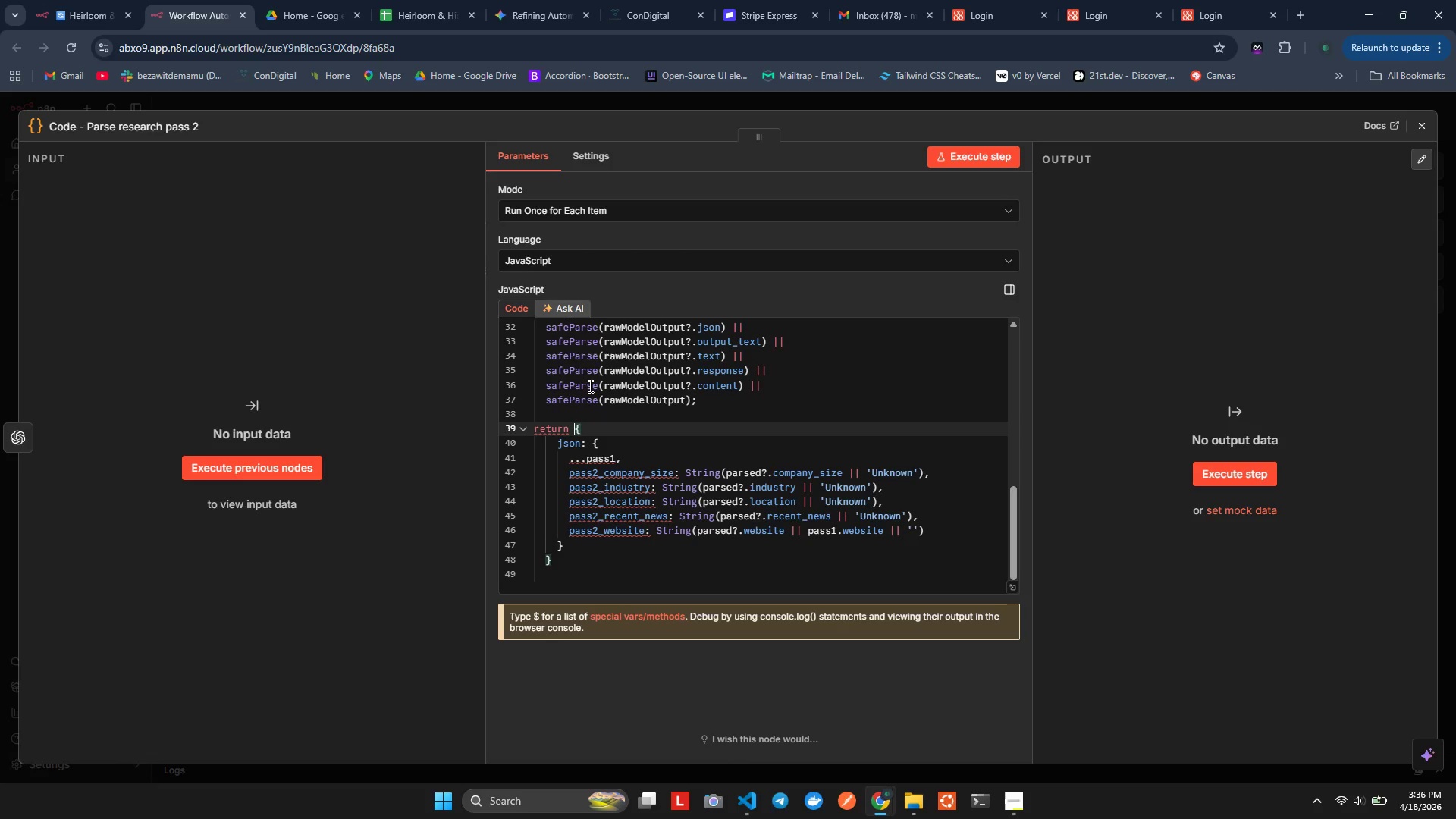 
key(Backspace)
 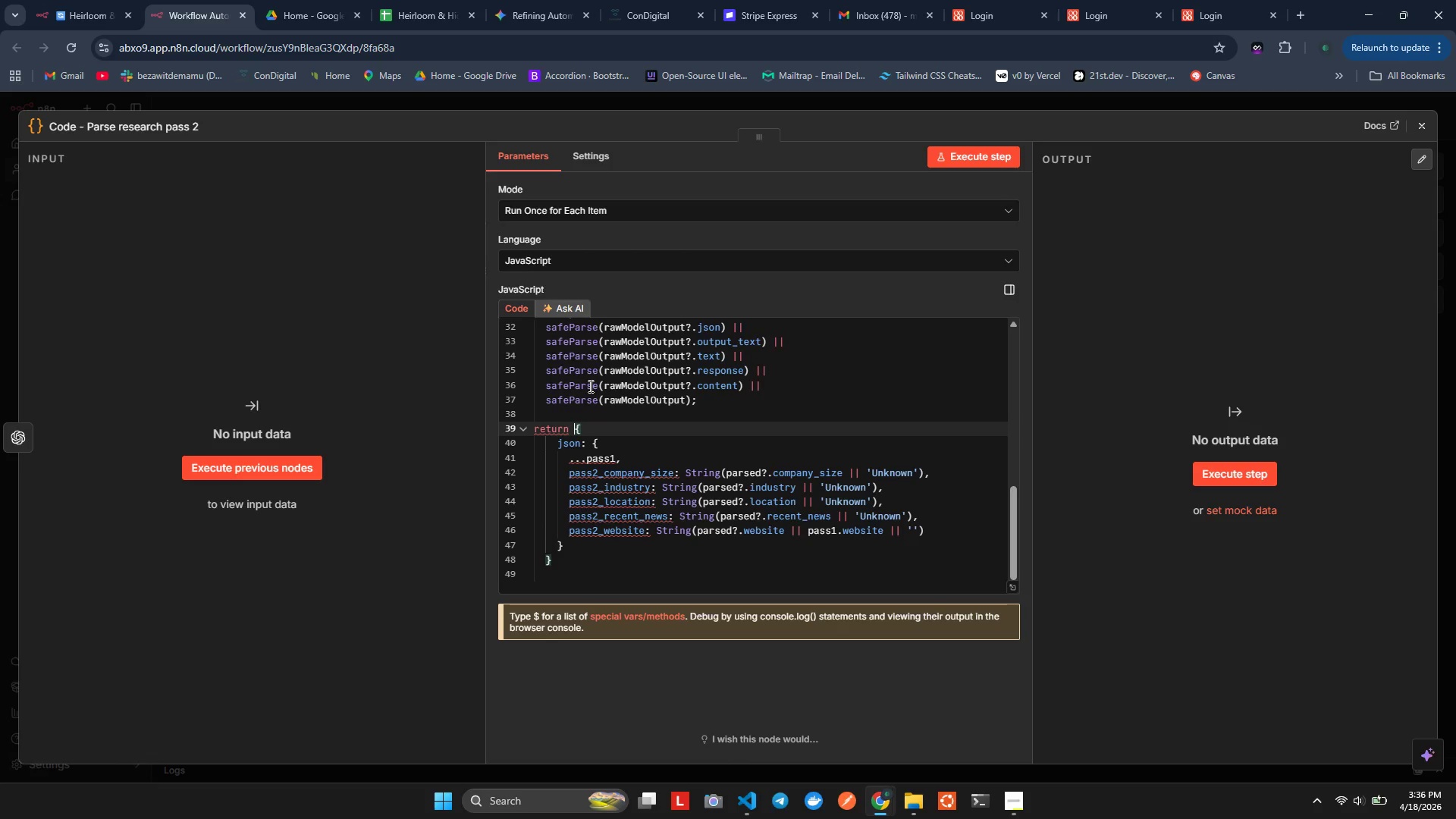 
key(Backspace)
 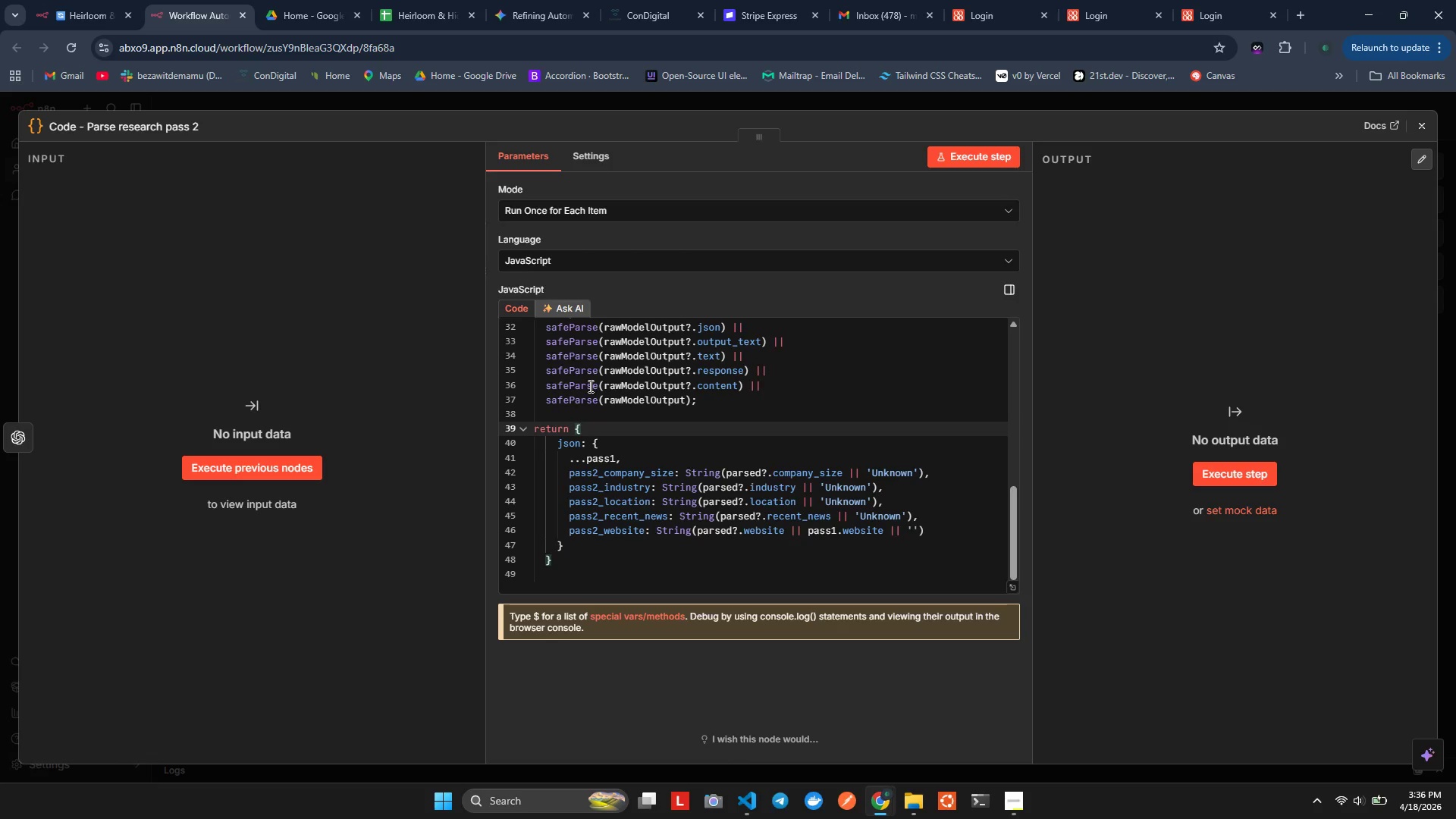 
key(Alt+AltLeft)
 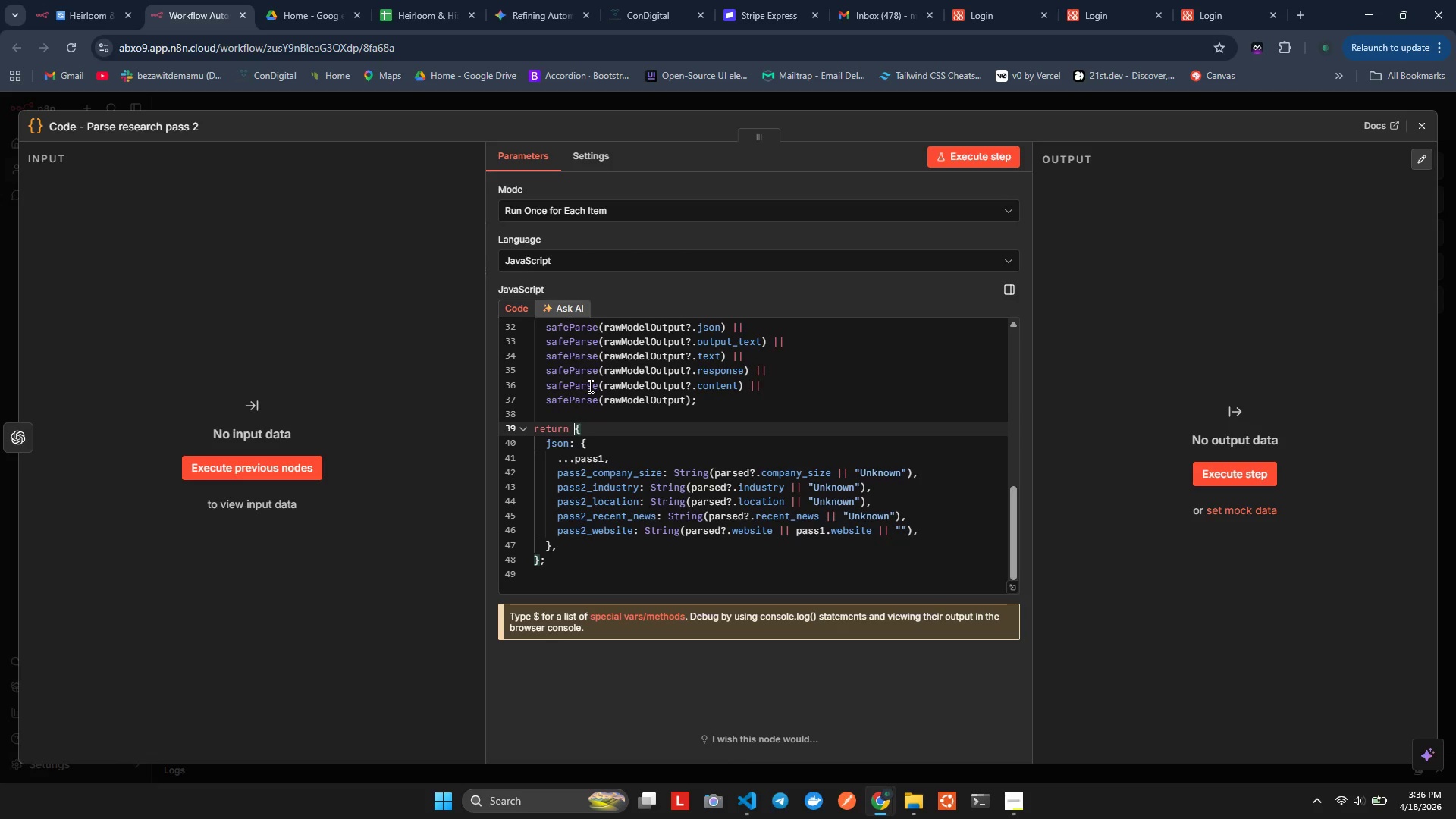 
key(Alt+Shift+ShiftLeft)
 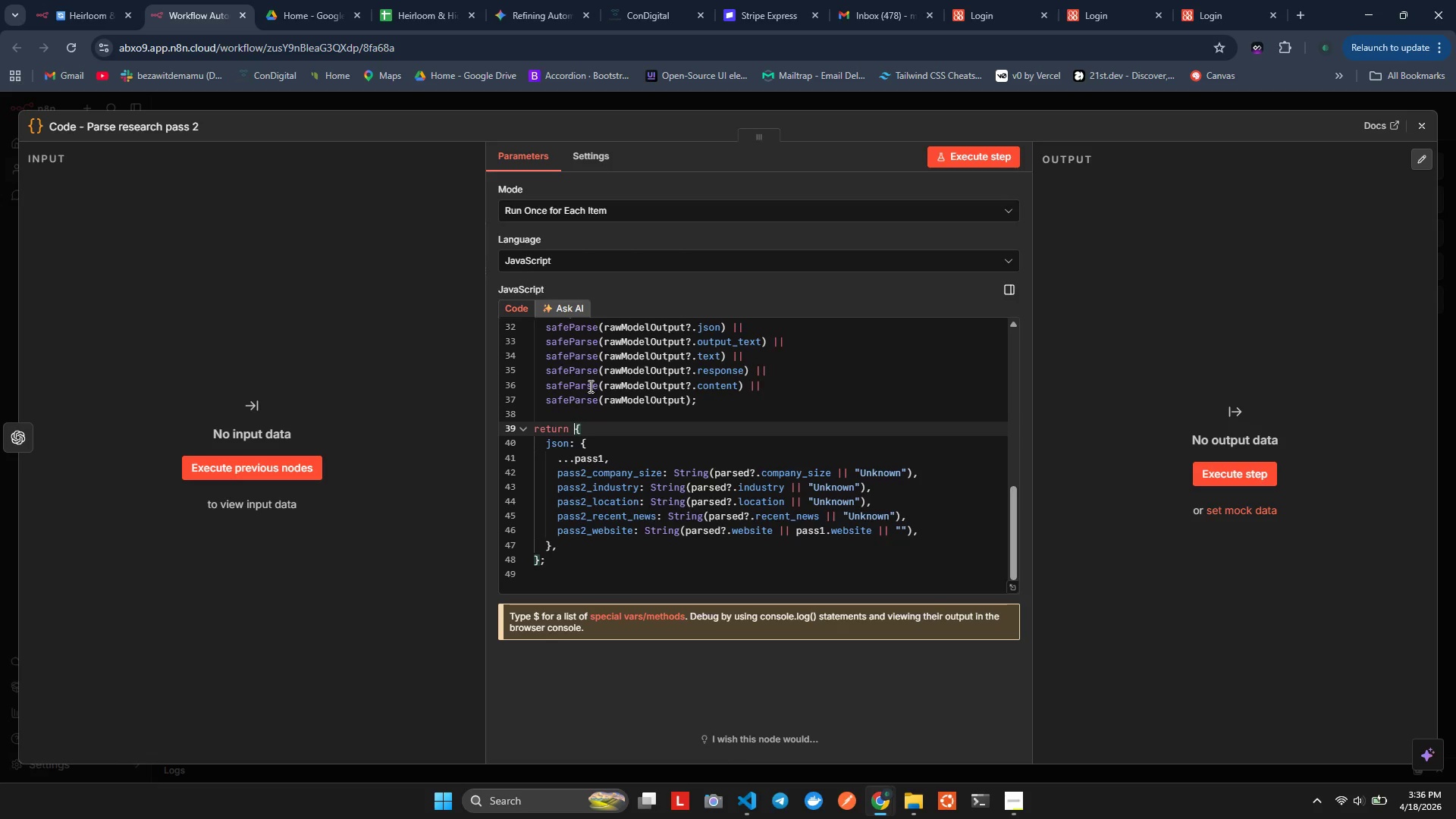 
key(Alt+Shift+F)
 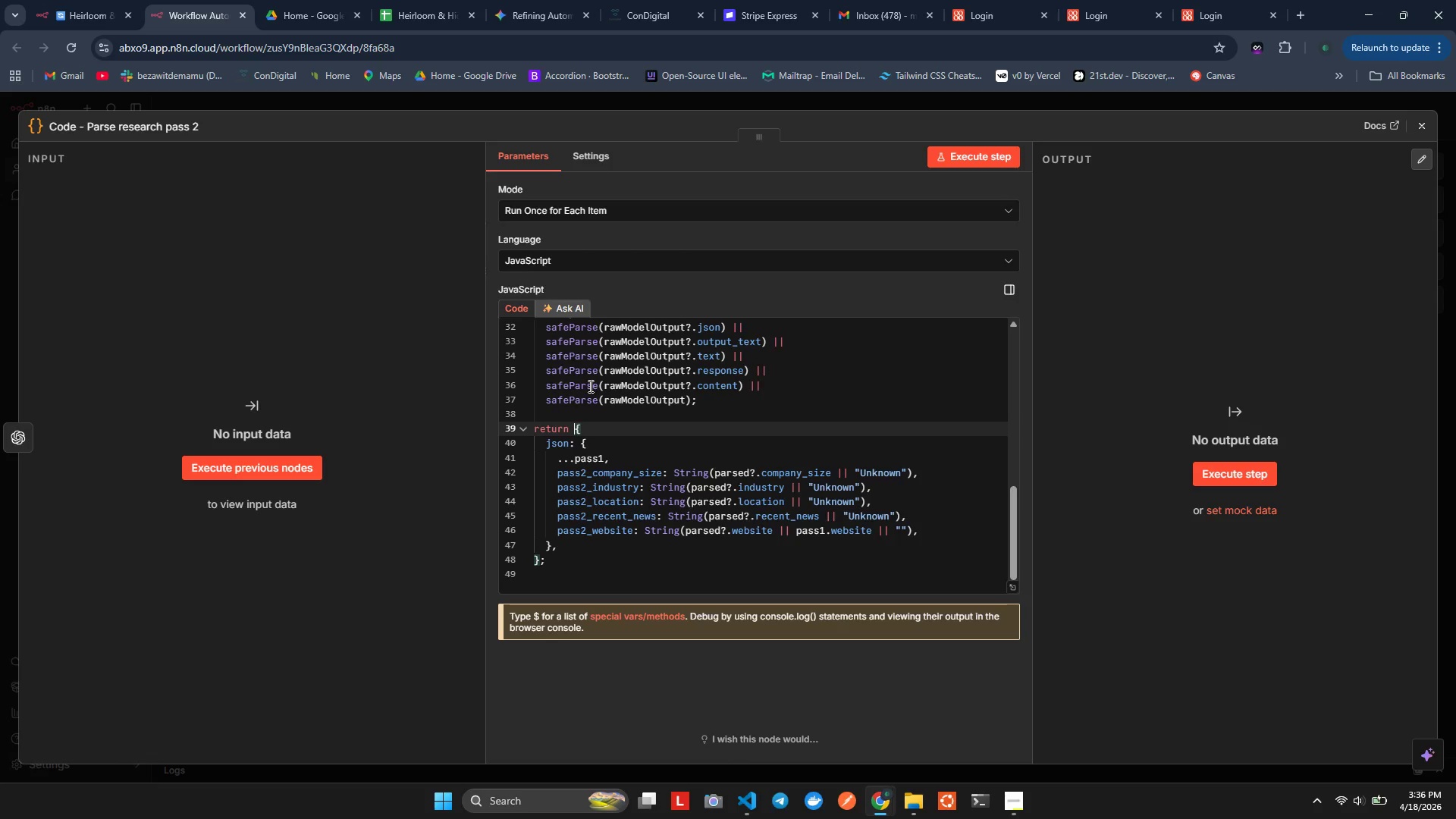 
key(Control+ControlLeft)
 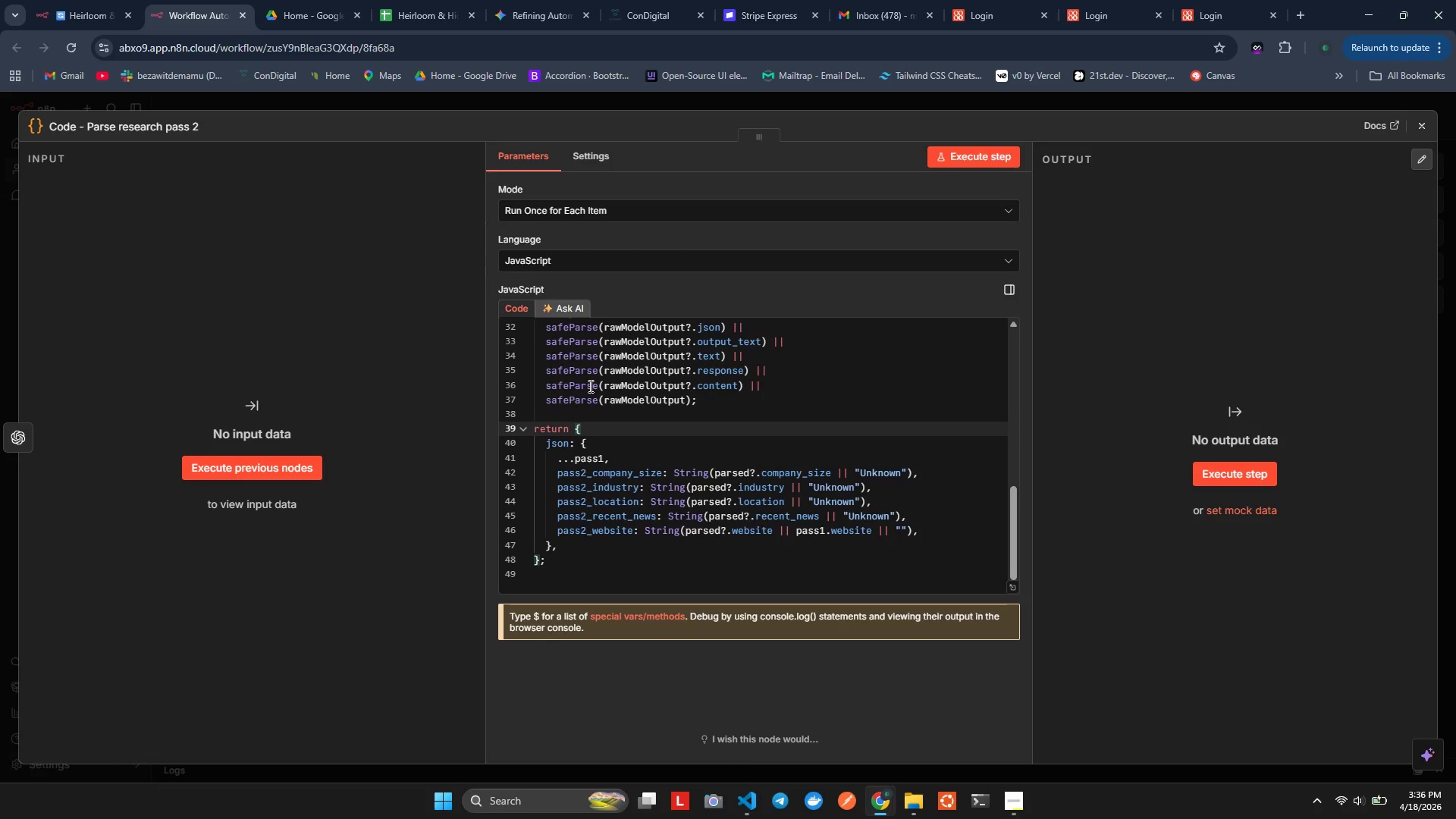 
key(Control+S)
 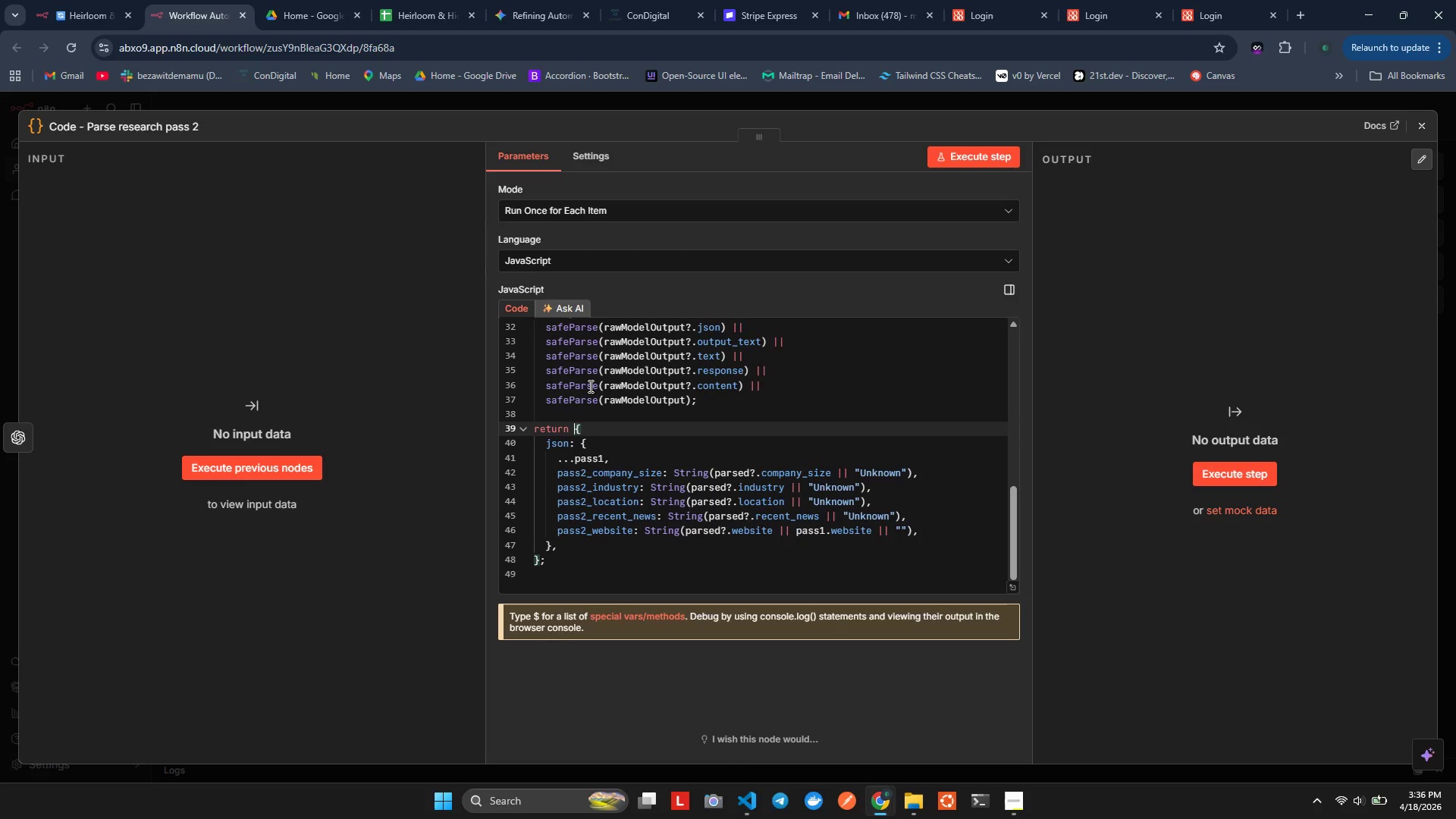 
wait(10.72)
 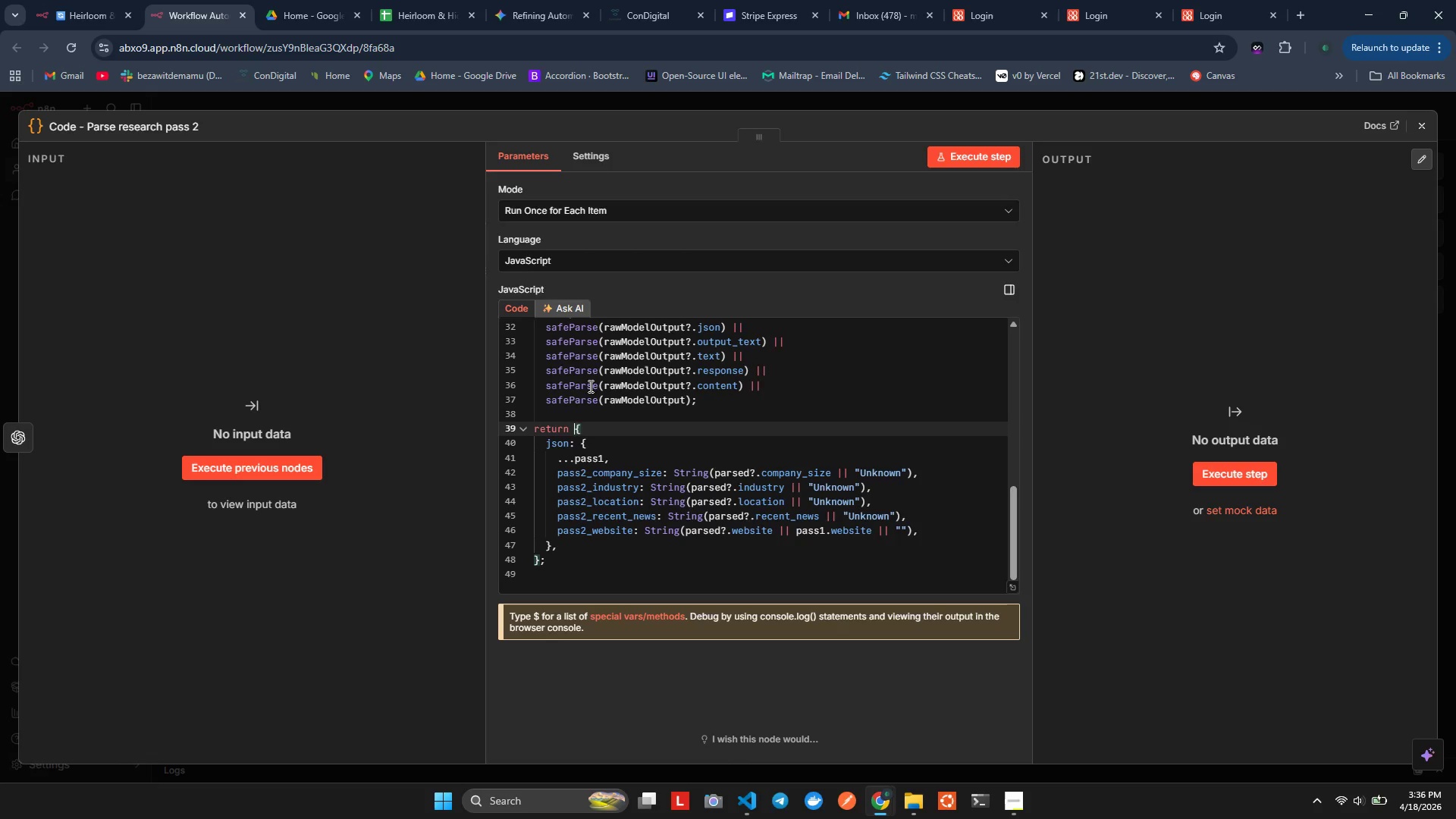 
left_click([1426, 130])
 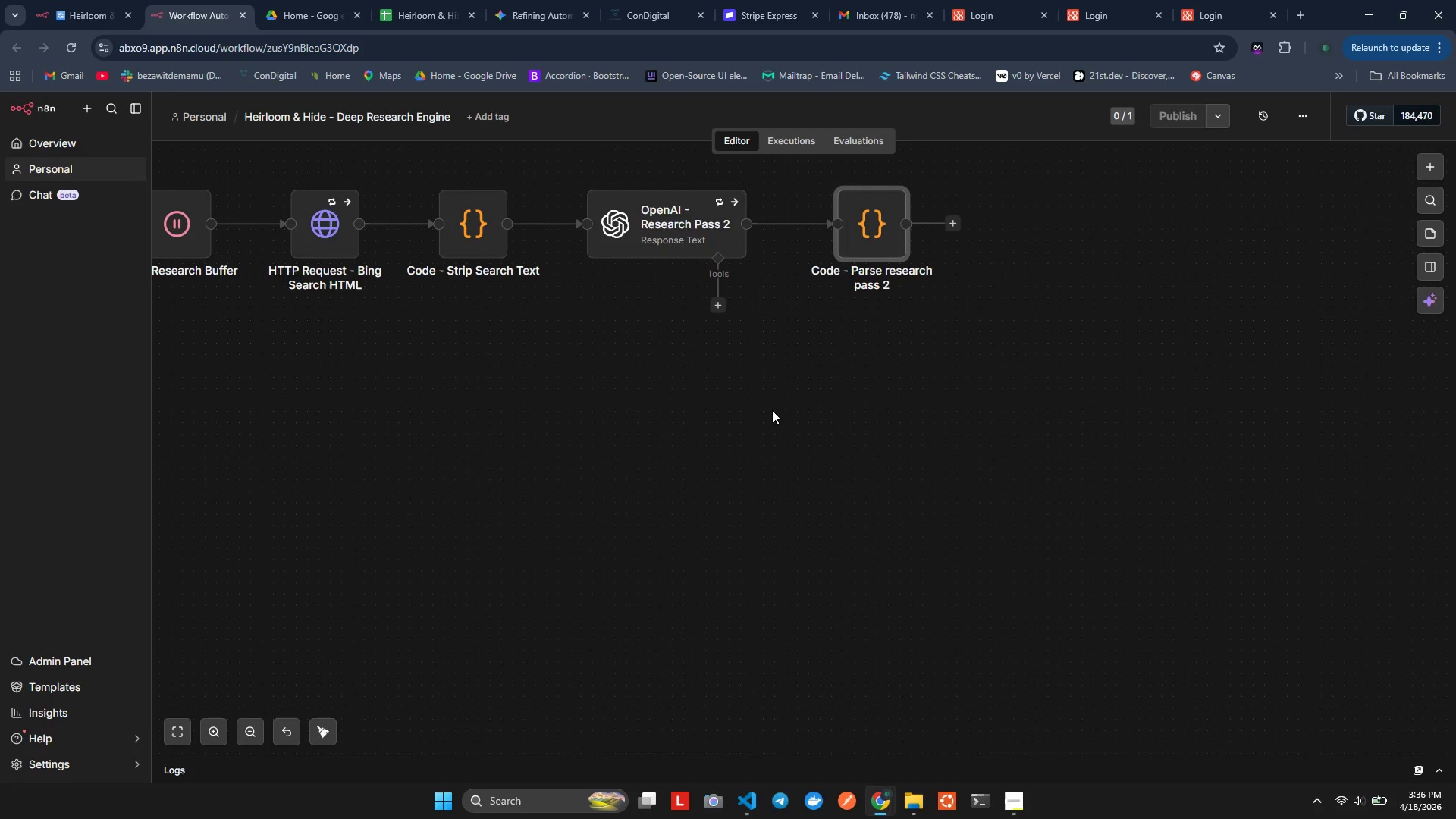 
wait(9.0)
 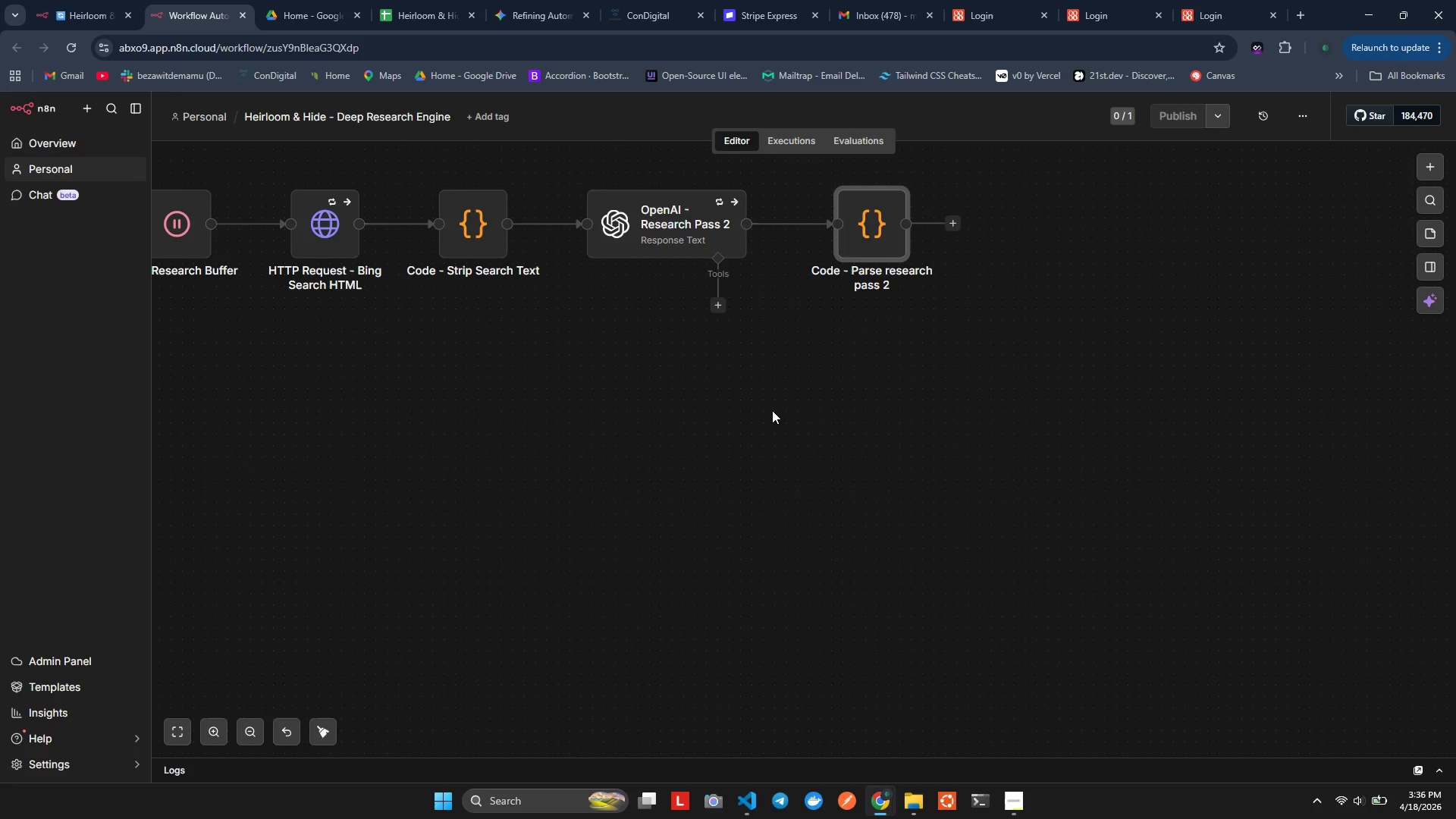 
right_click([1274, 284])
 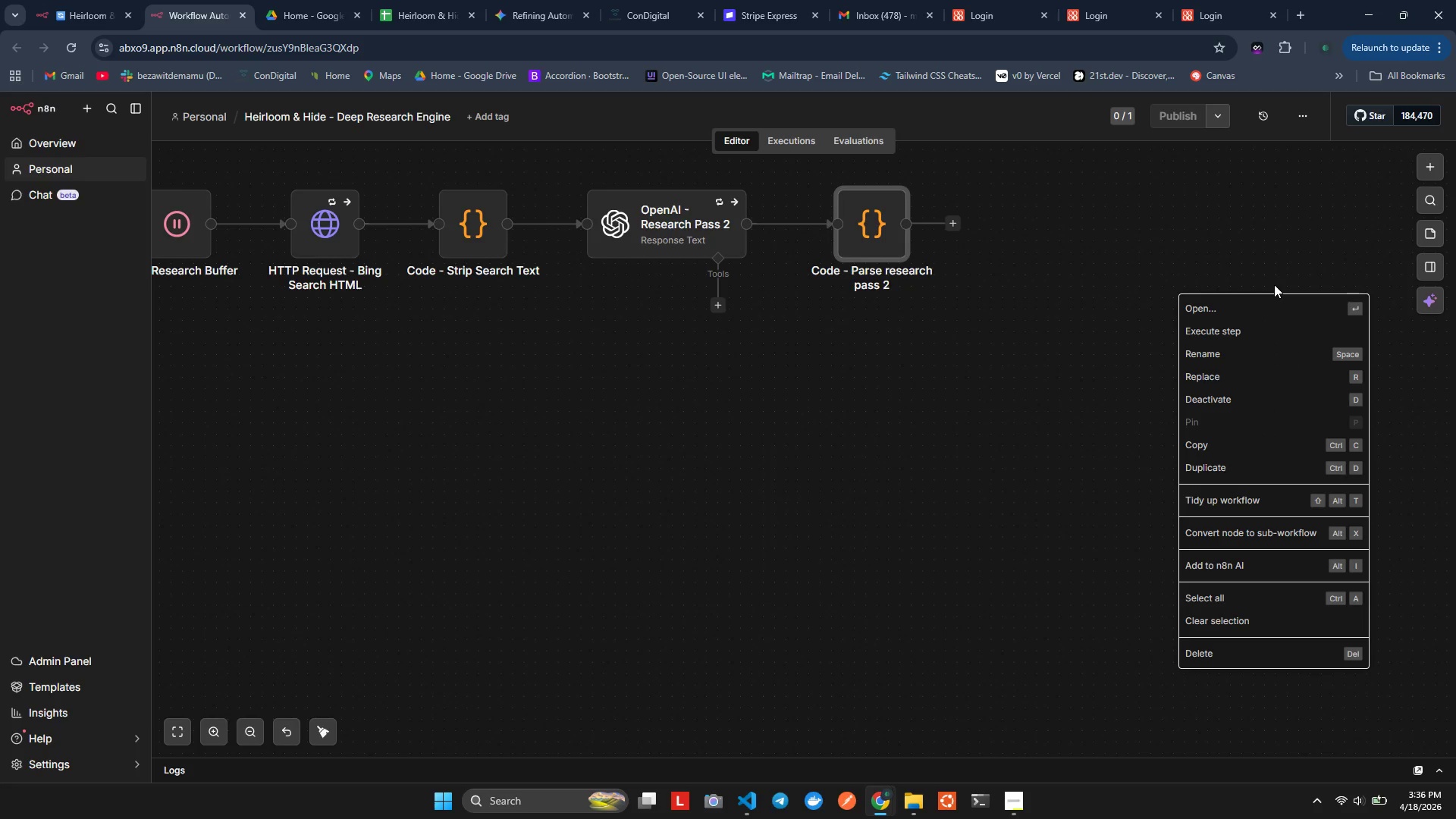 
left_click([1274, 284])
 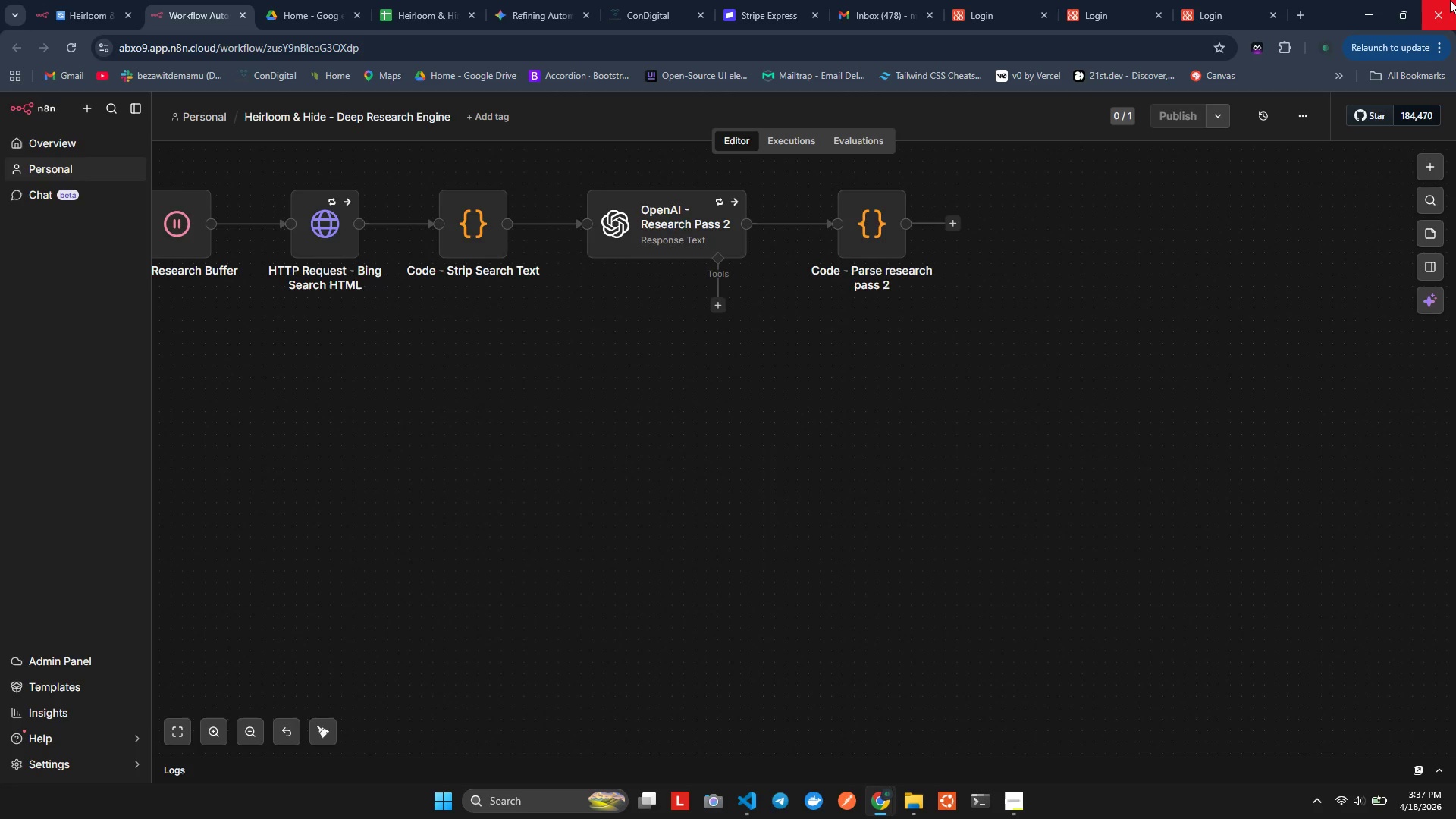 
wait(25.85)
 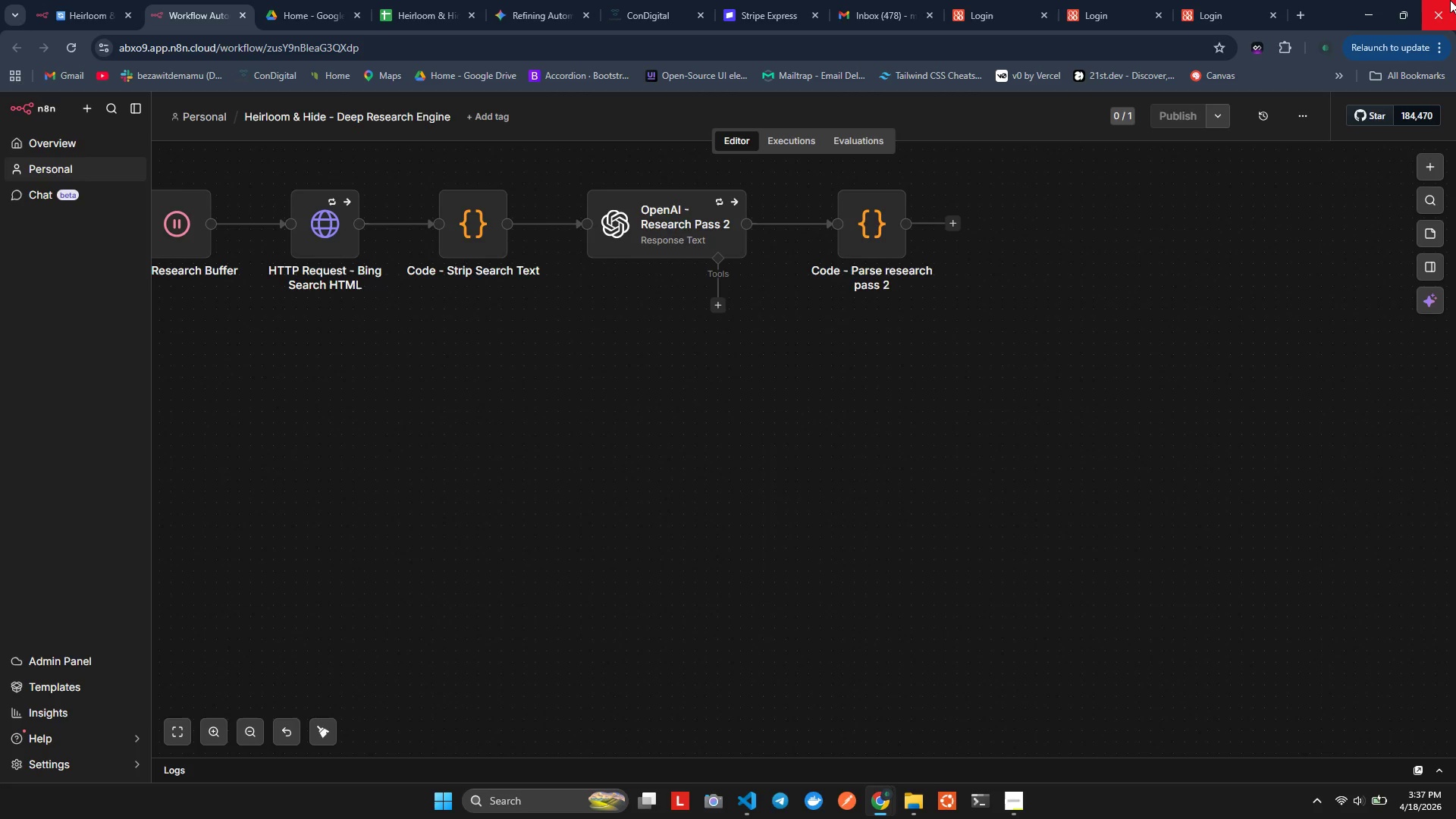 
mouse_move([1009, 2])
 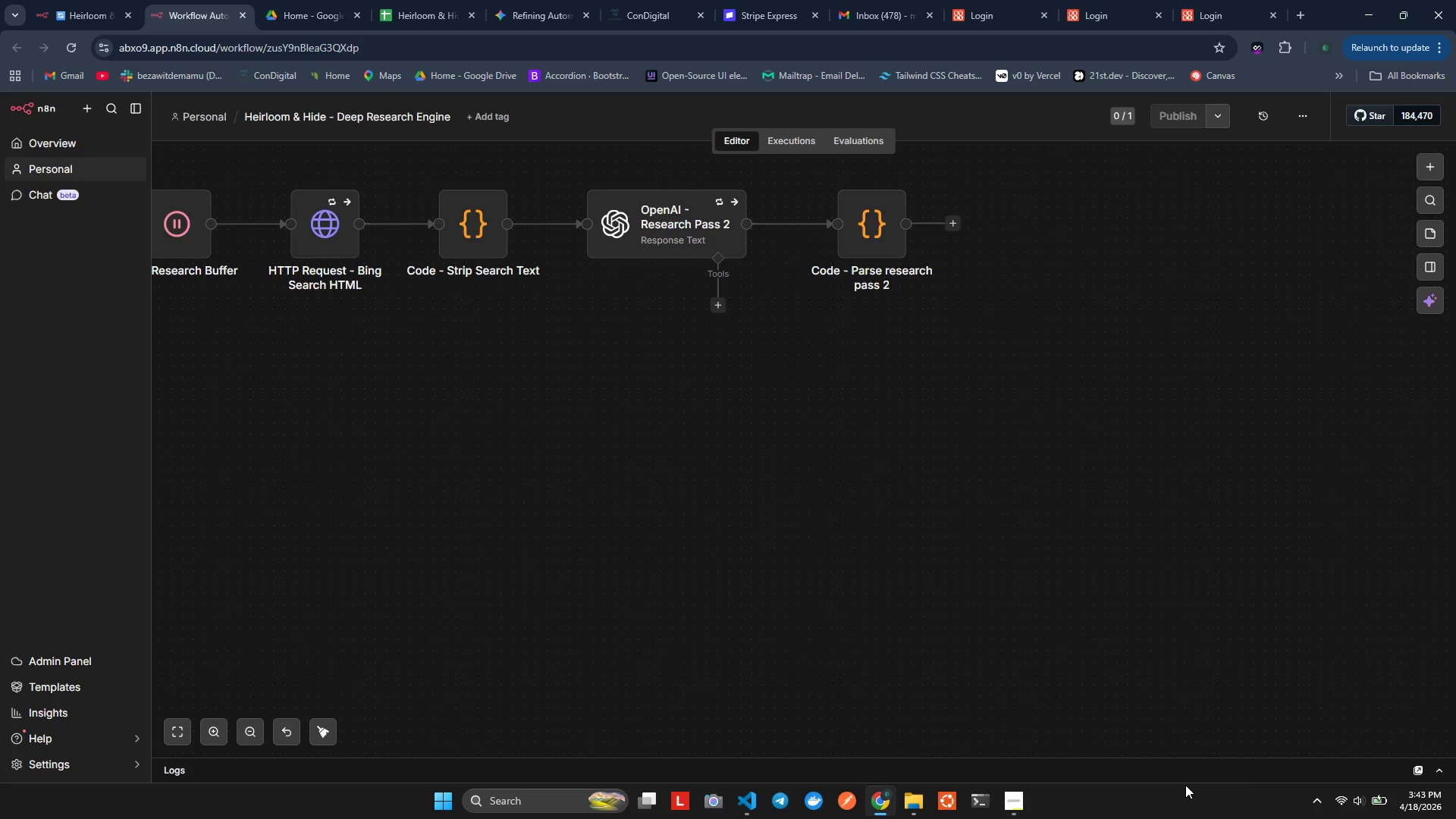 
wait(362.11)
 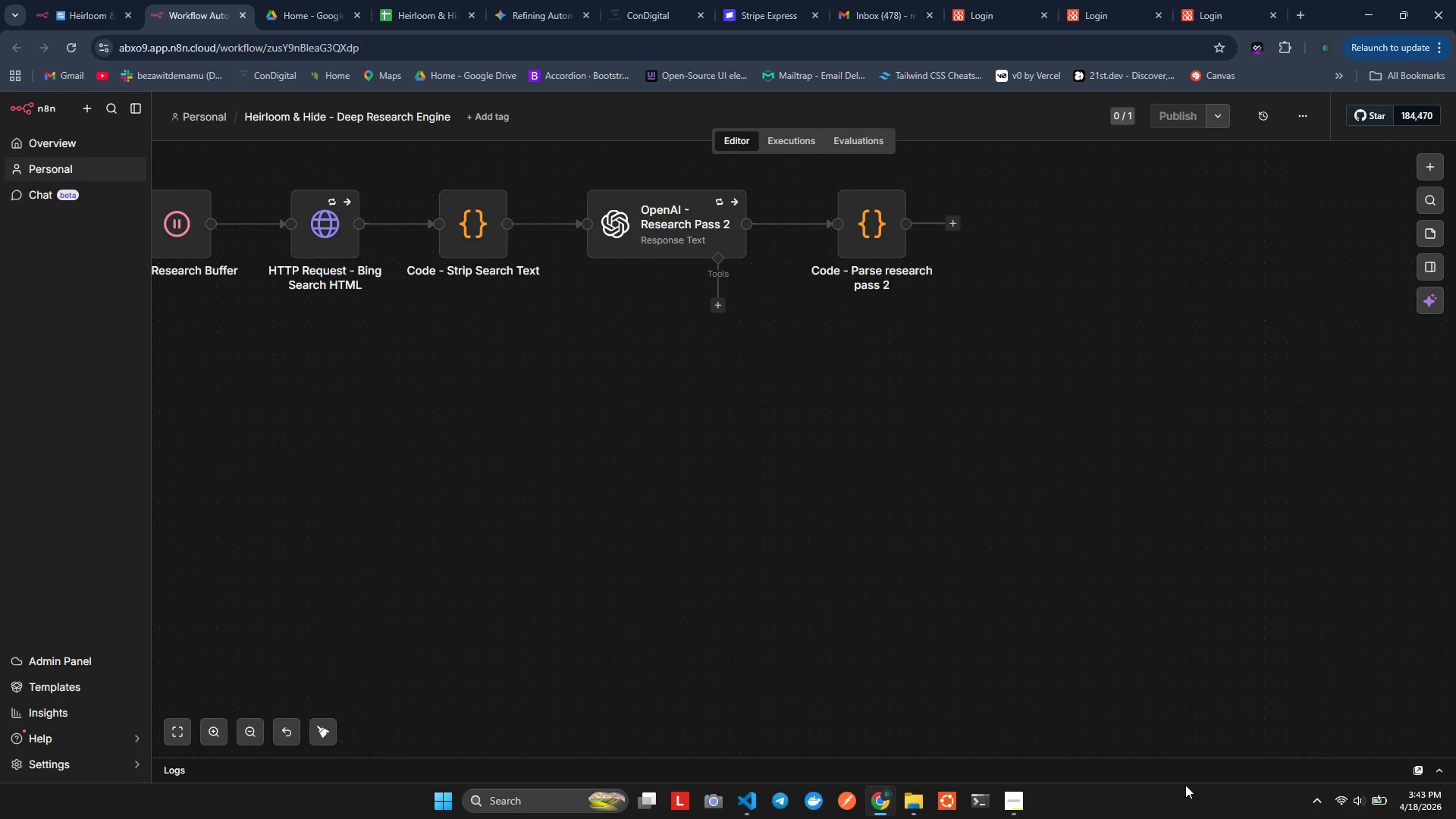 
left_click([1019, 814])